 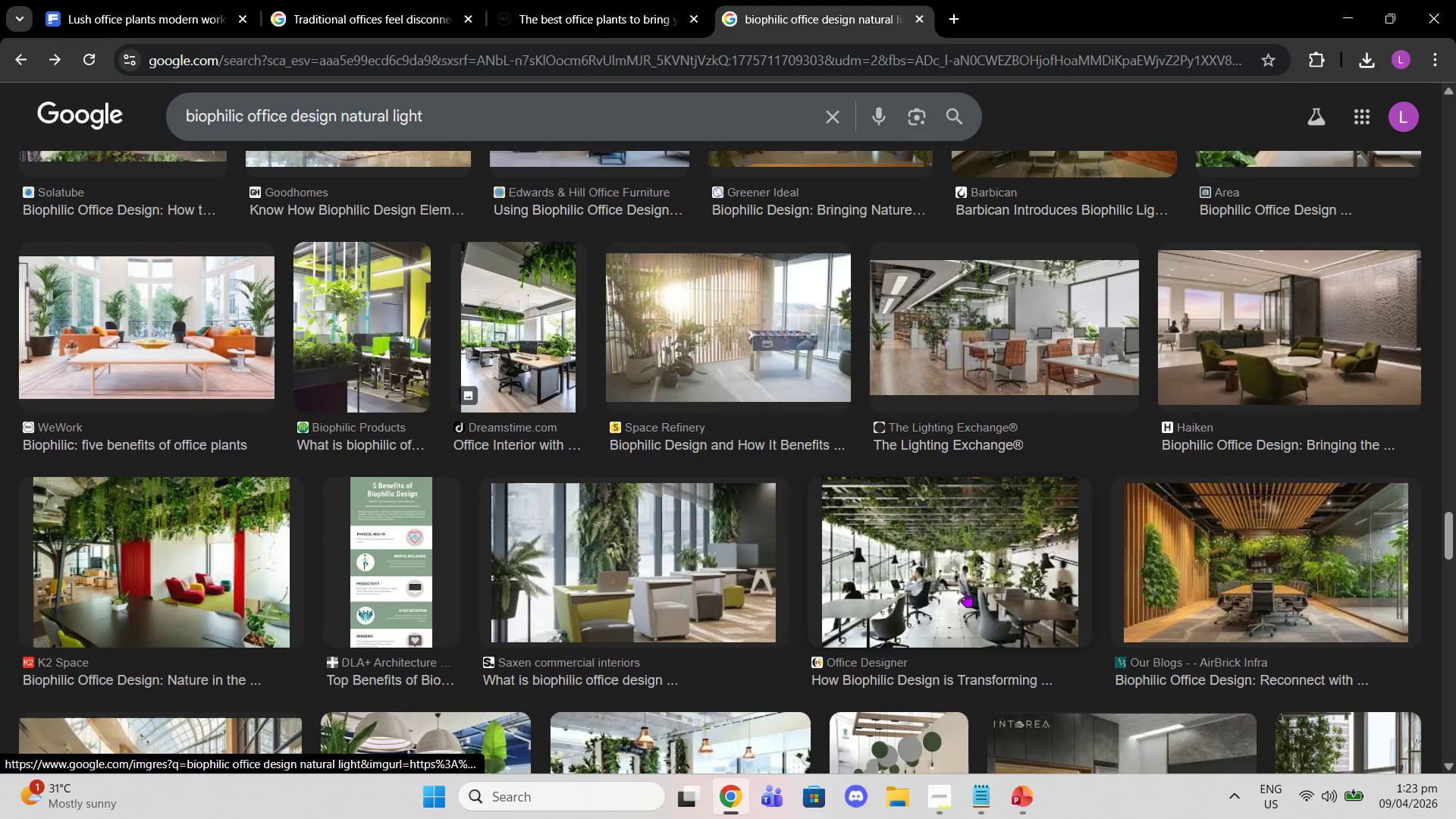 
scroll: coordinate [991, 287], scroll_direction: down, amount: 9.0
 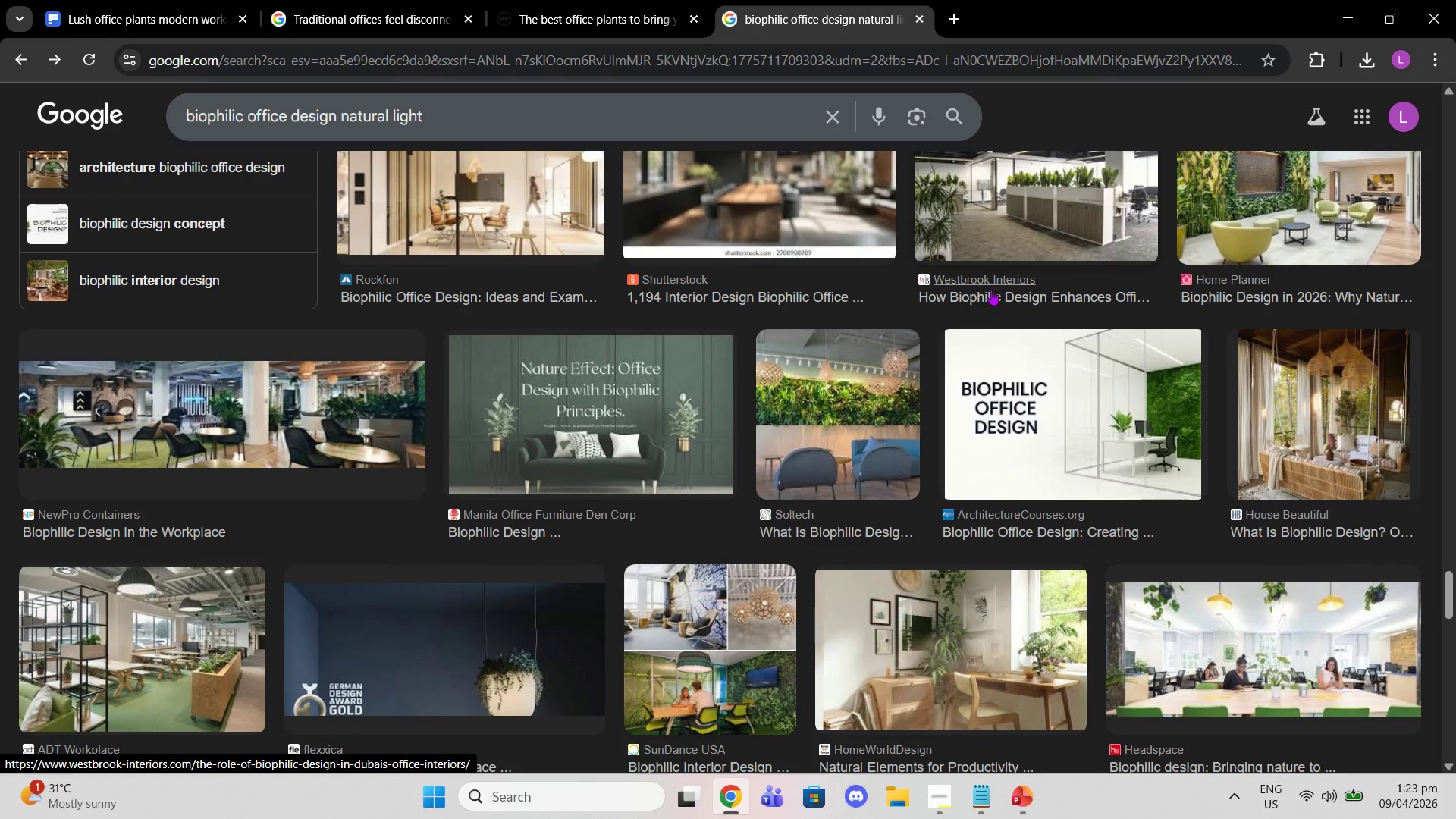 
scroll: coordinate [1004, 300], scroll_direction: down, amount: 4.0
 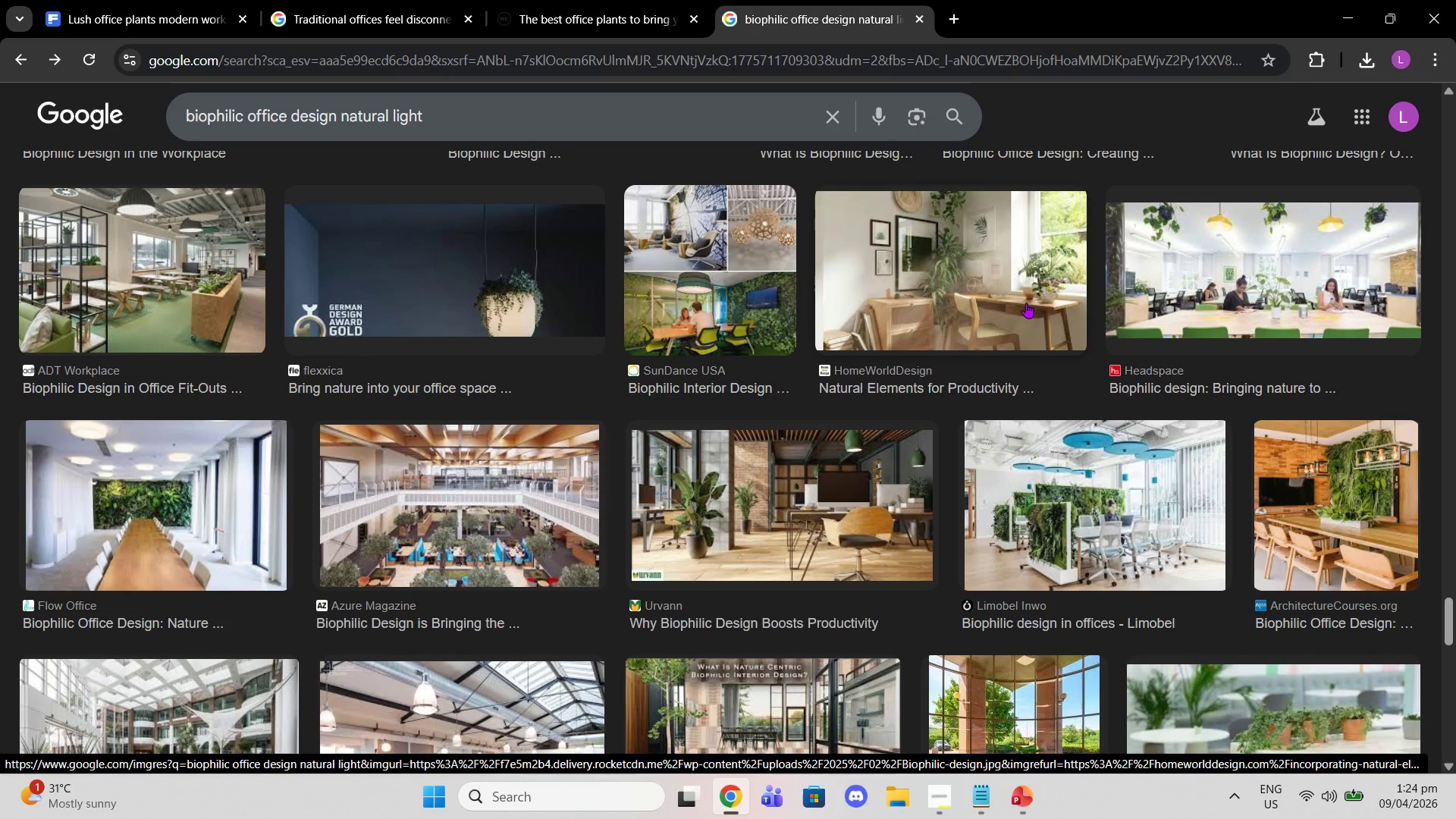 
wait(6.94)
 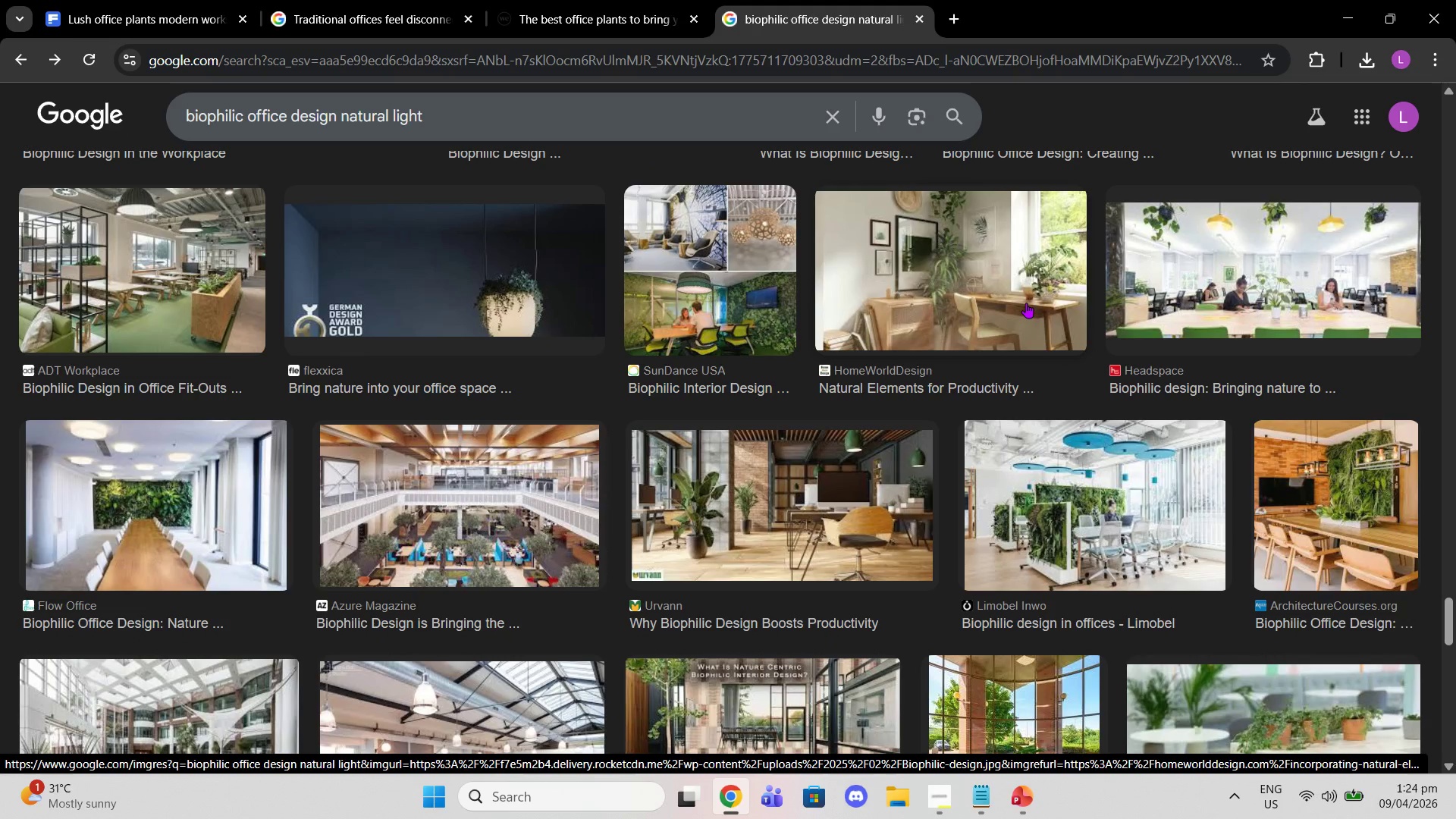 
scroll: coordinate [954, 364], scroll_direction: down, amount: 6.0
 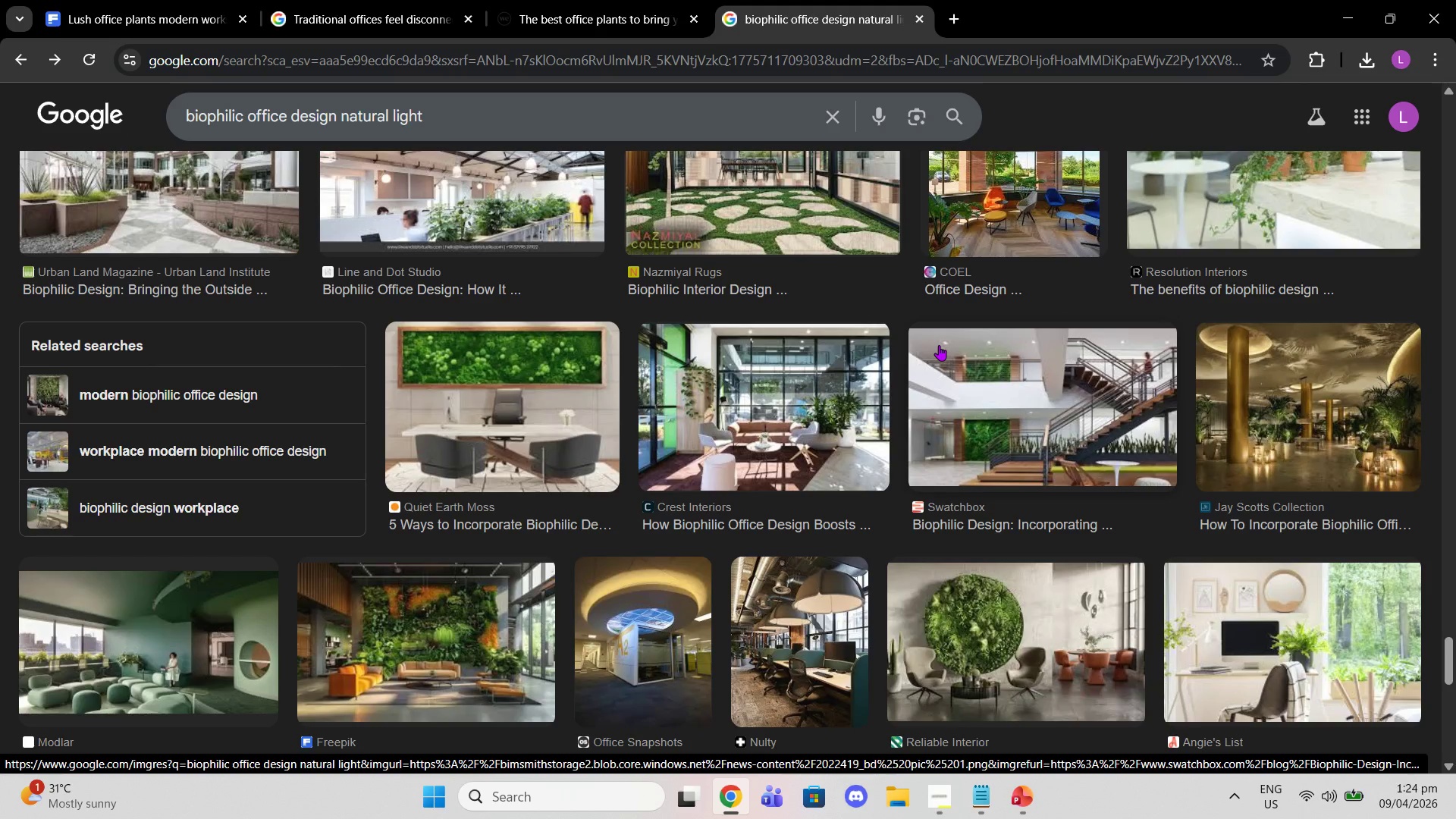 
wait(20.18)
 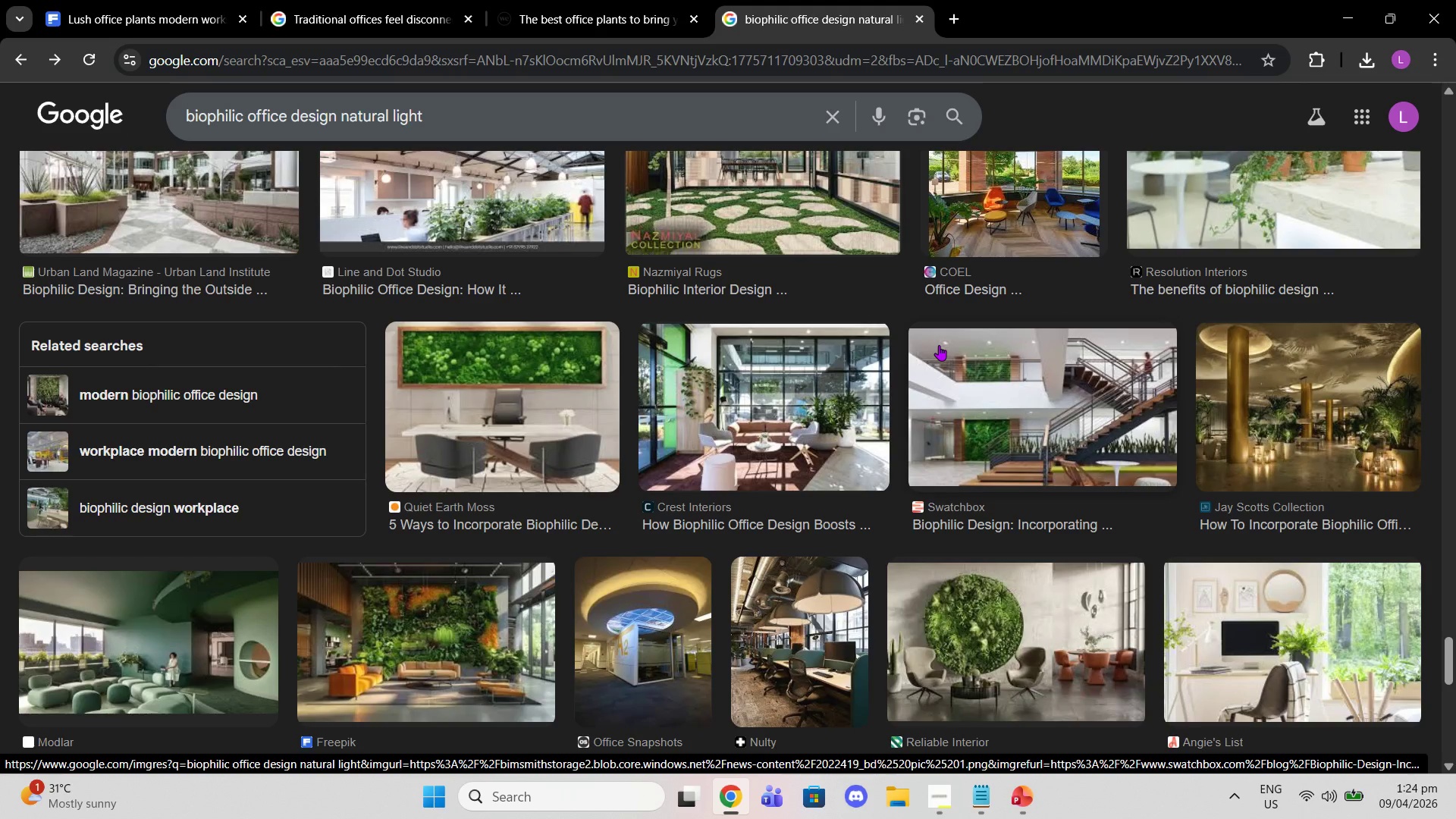 
scroll: coordinate [1216, 403], scroll_direction: down, amount: 4.0
 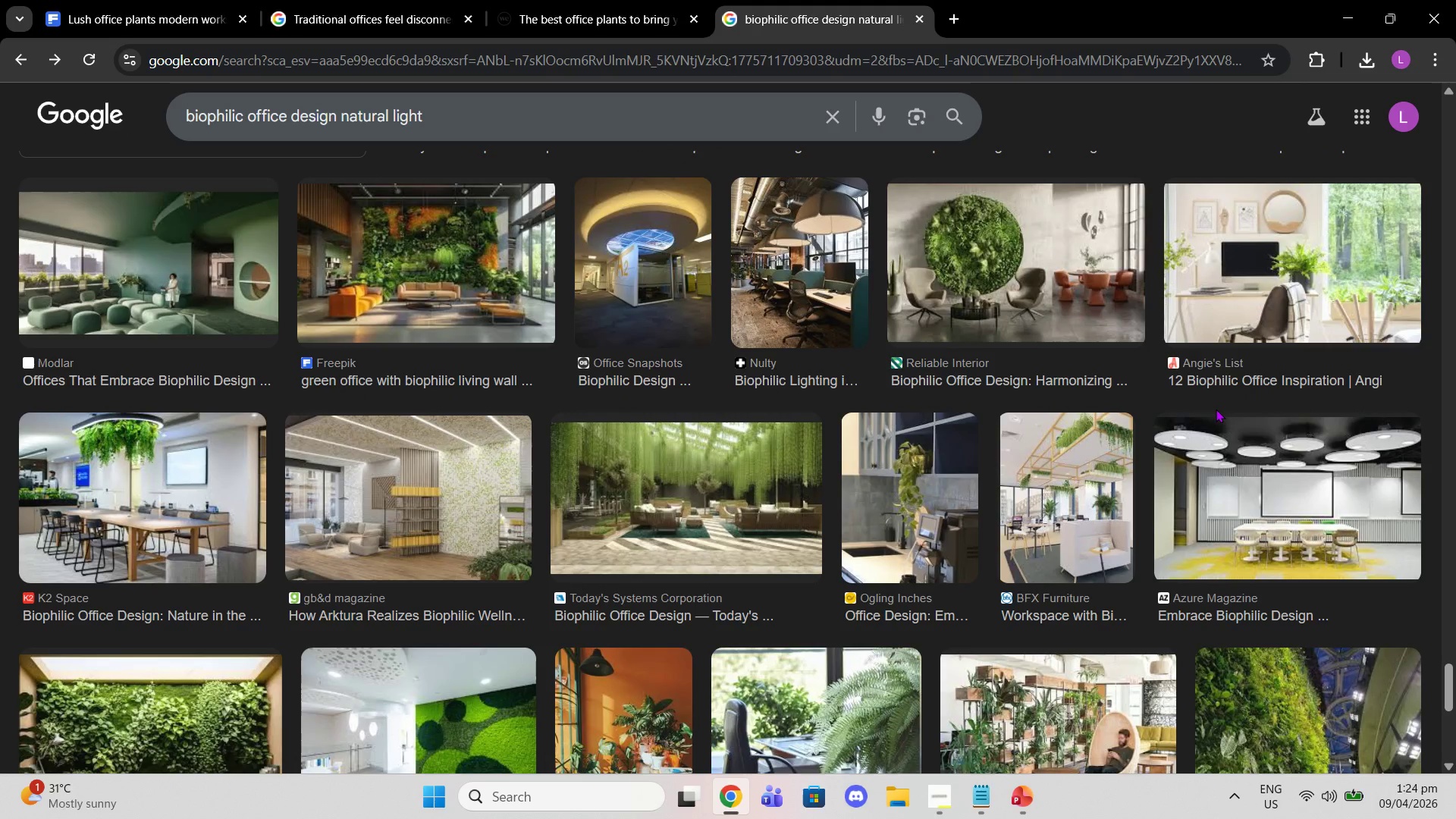 
wait(5.23)
 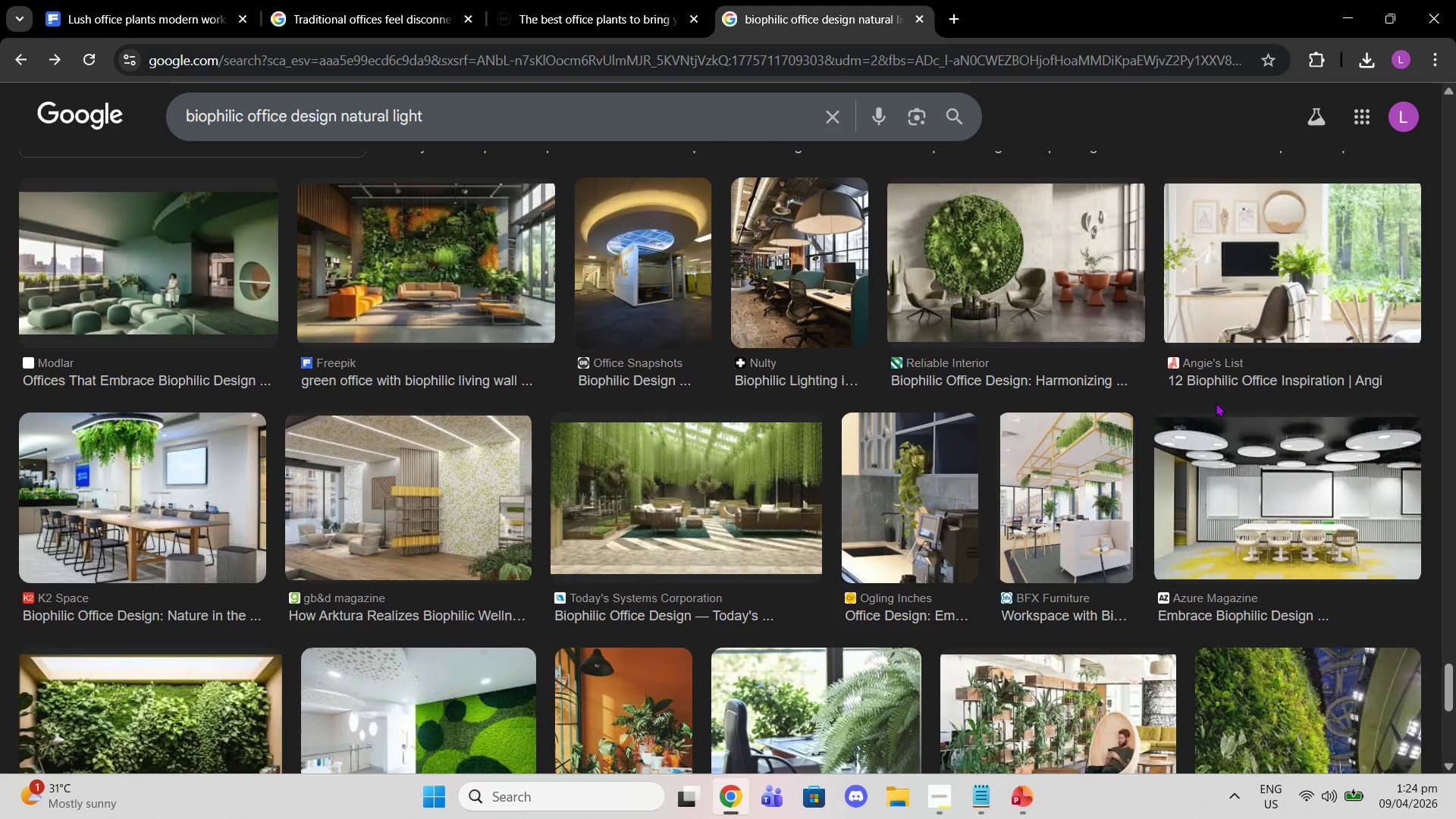 
scroll: coordinate [1216, 409], scroll_direction: down, amount: 1.0
 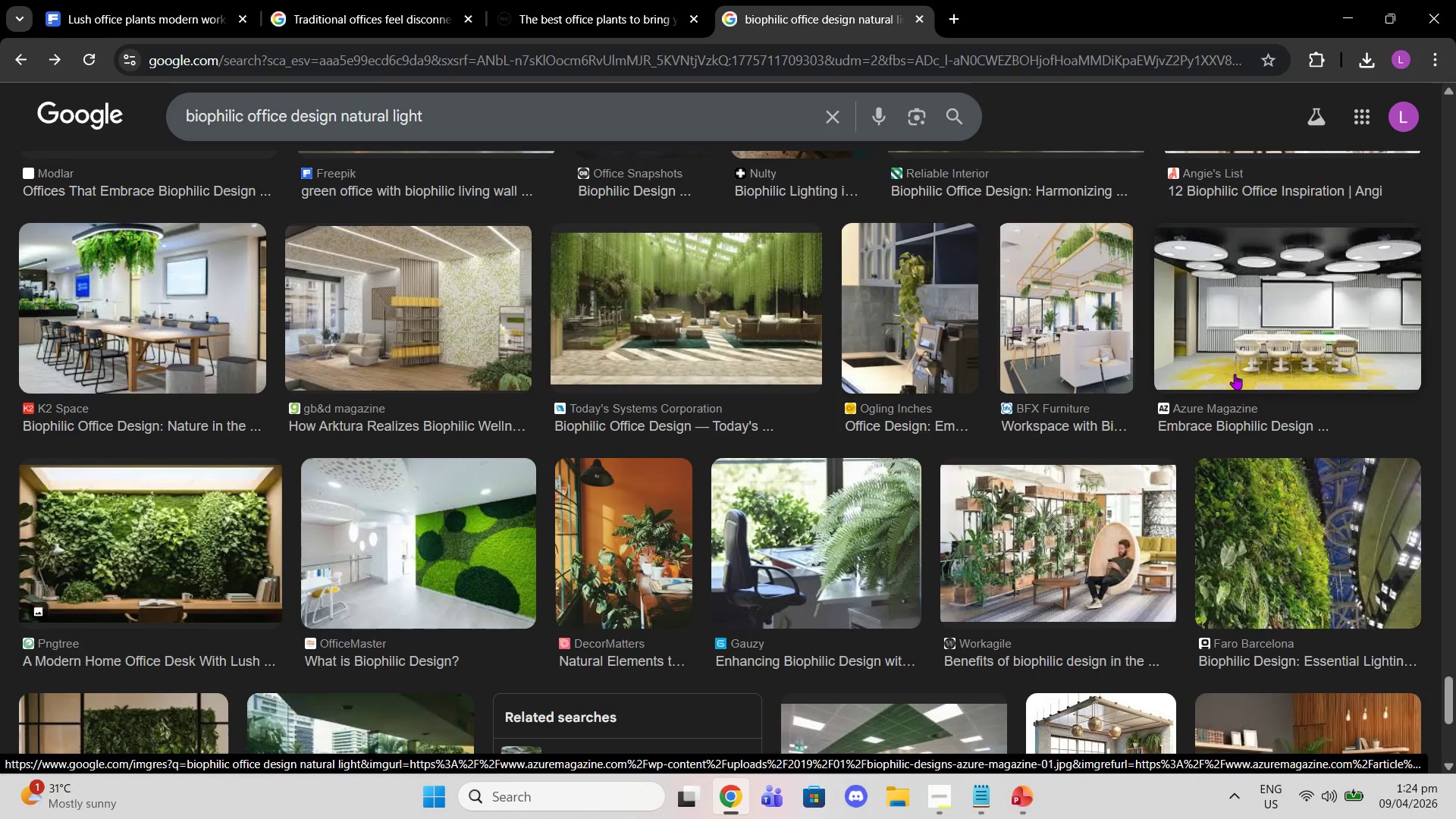 
wait(14.08)
 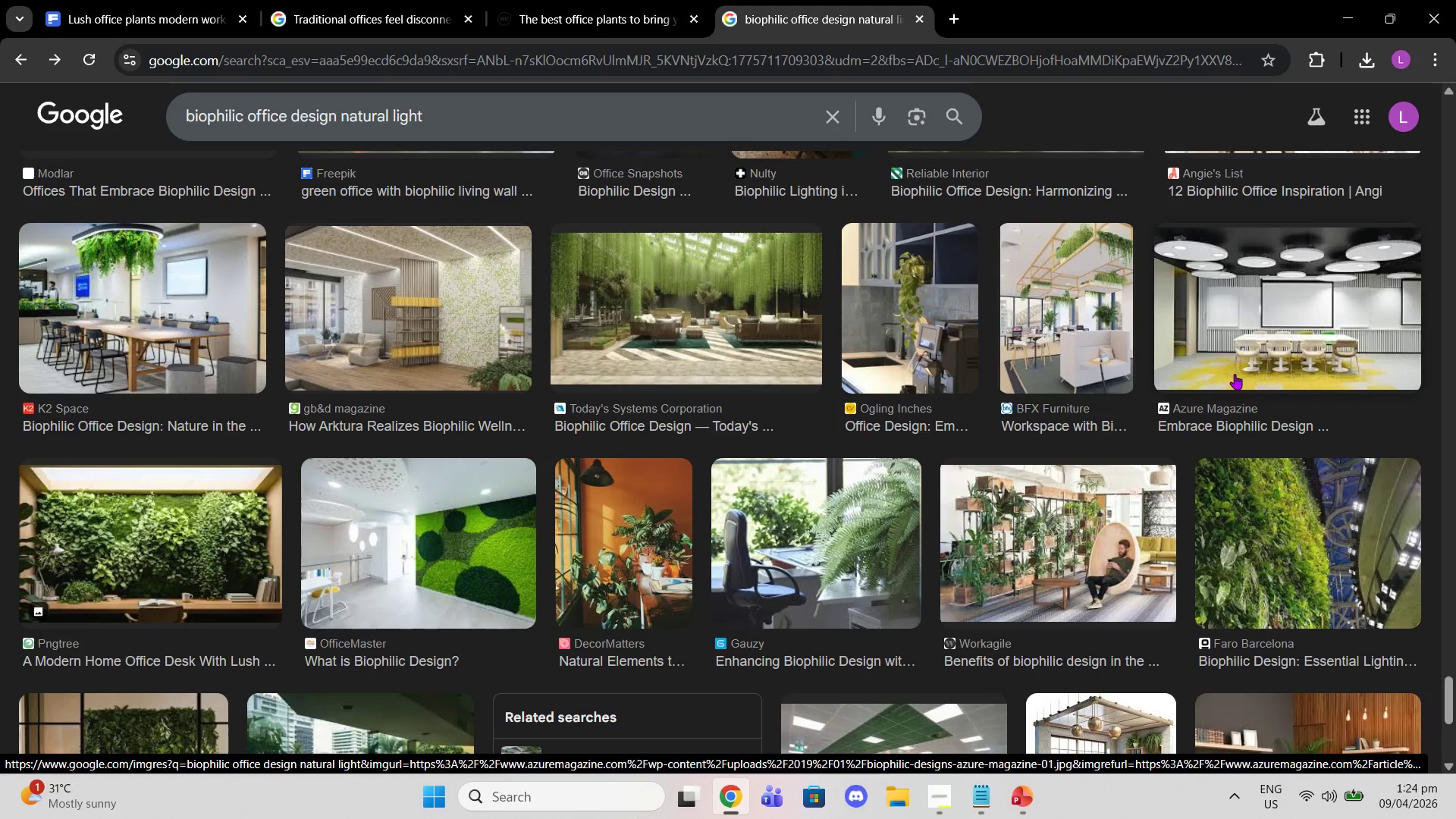 
scroll: coordinate [1048, 485], scroll_direction: down, amount: 11.0
 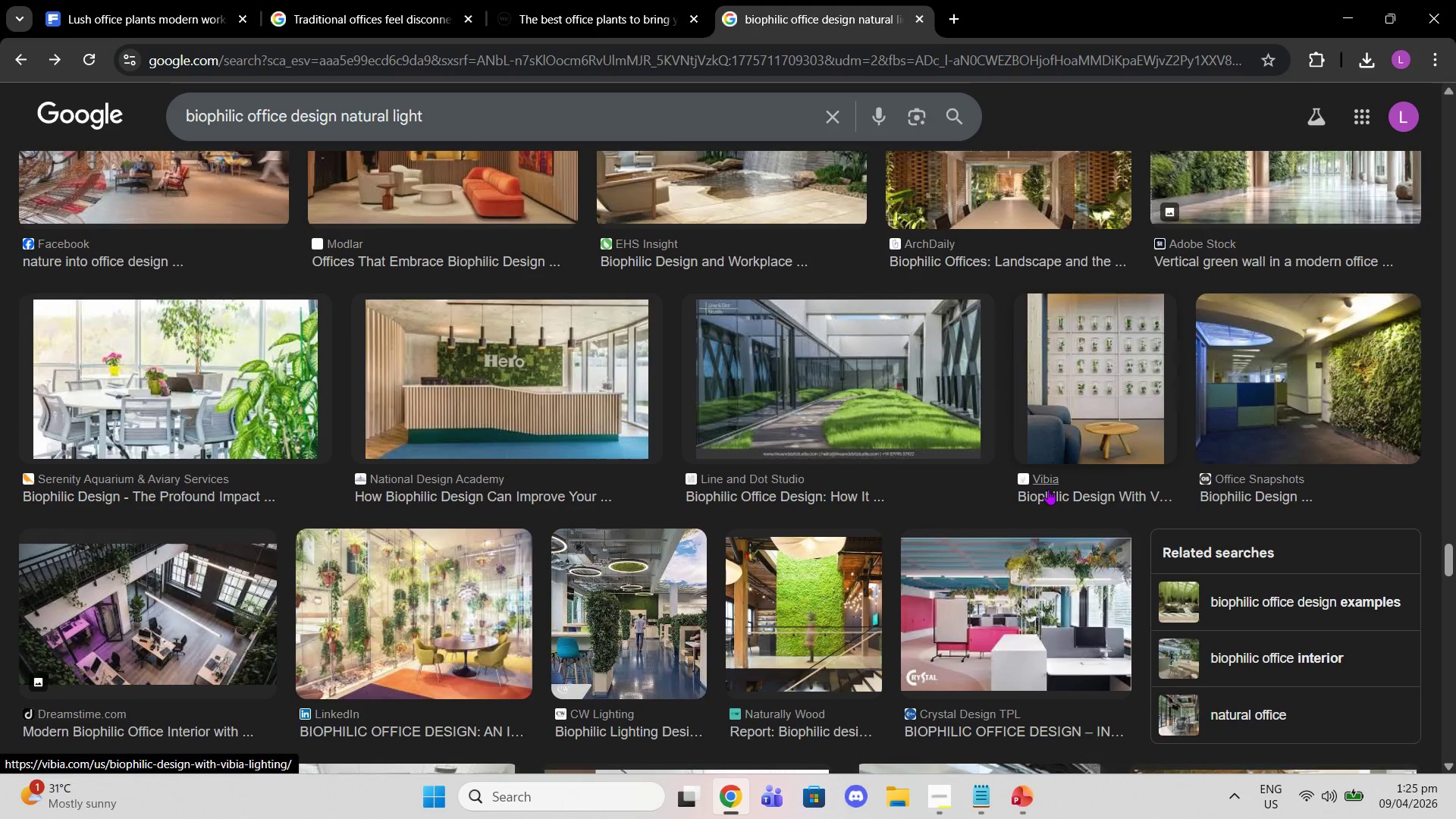 
scroll: coordinate [975, 435], scroll_direction: down, amount: 5.0
 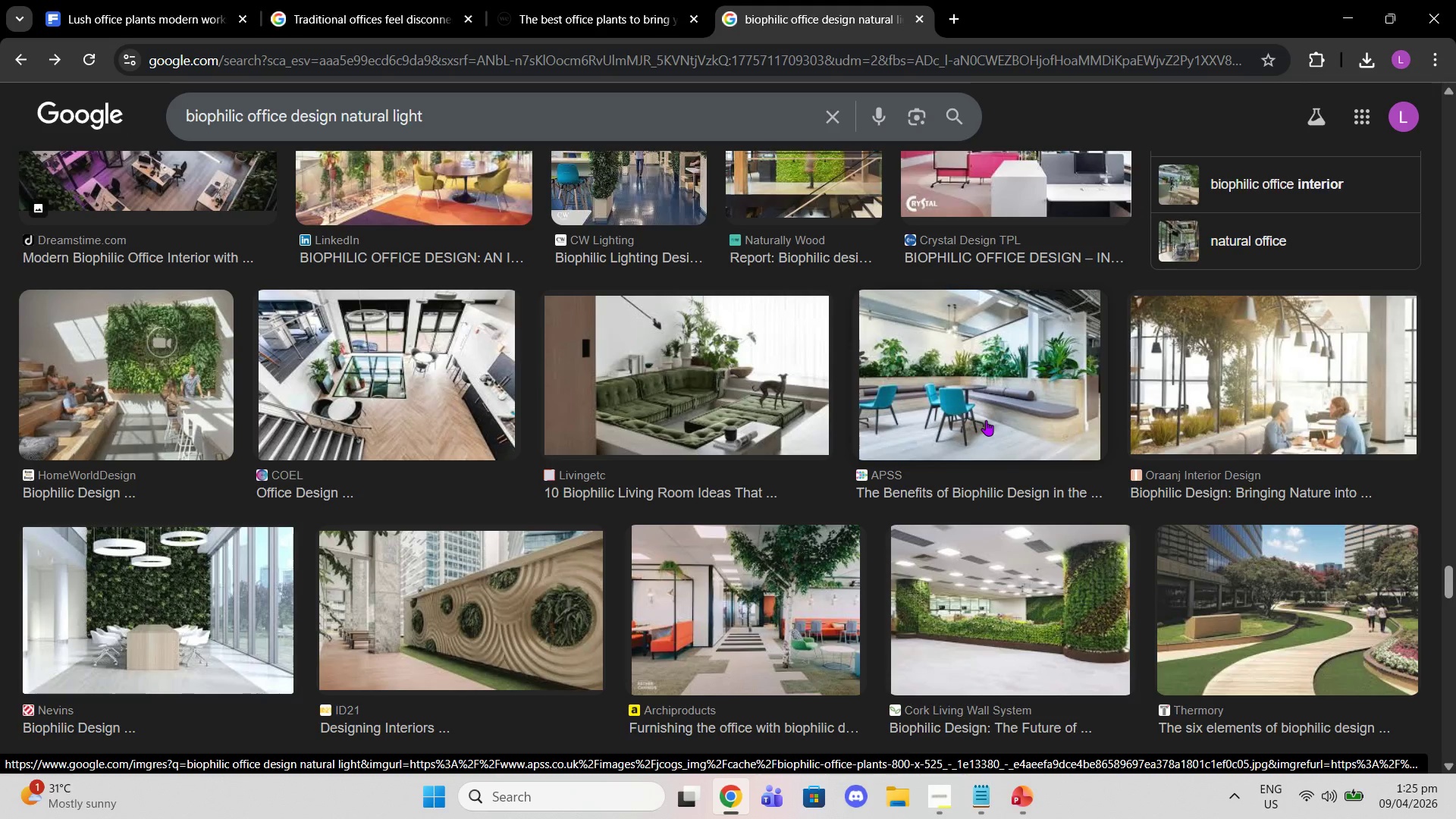 
wait(16.92)
 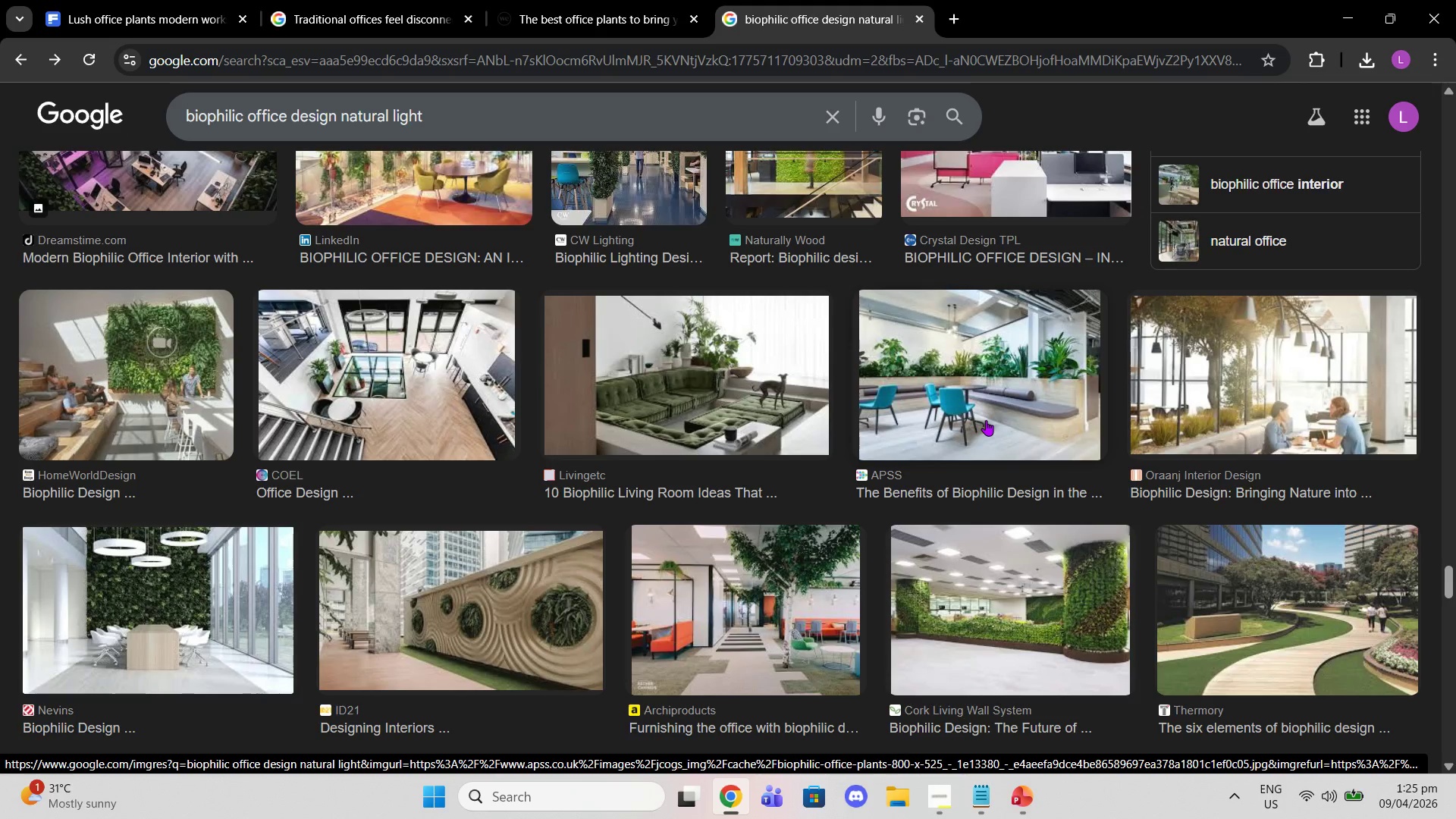 
scroll: coordinate [986, 425], scroll_direction: down, amount: 3.0
 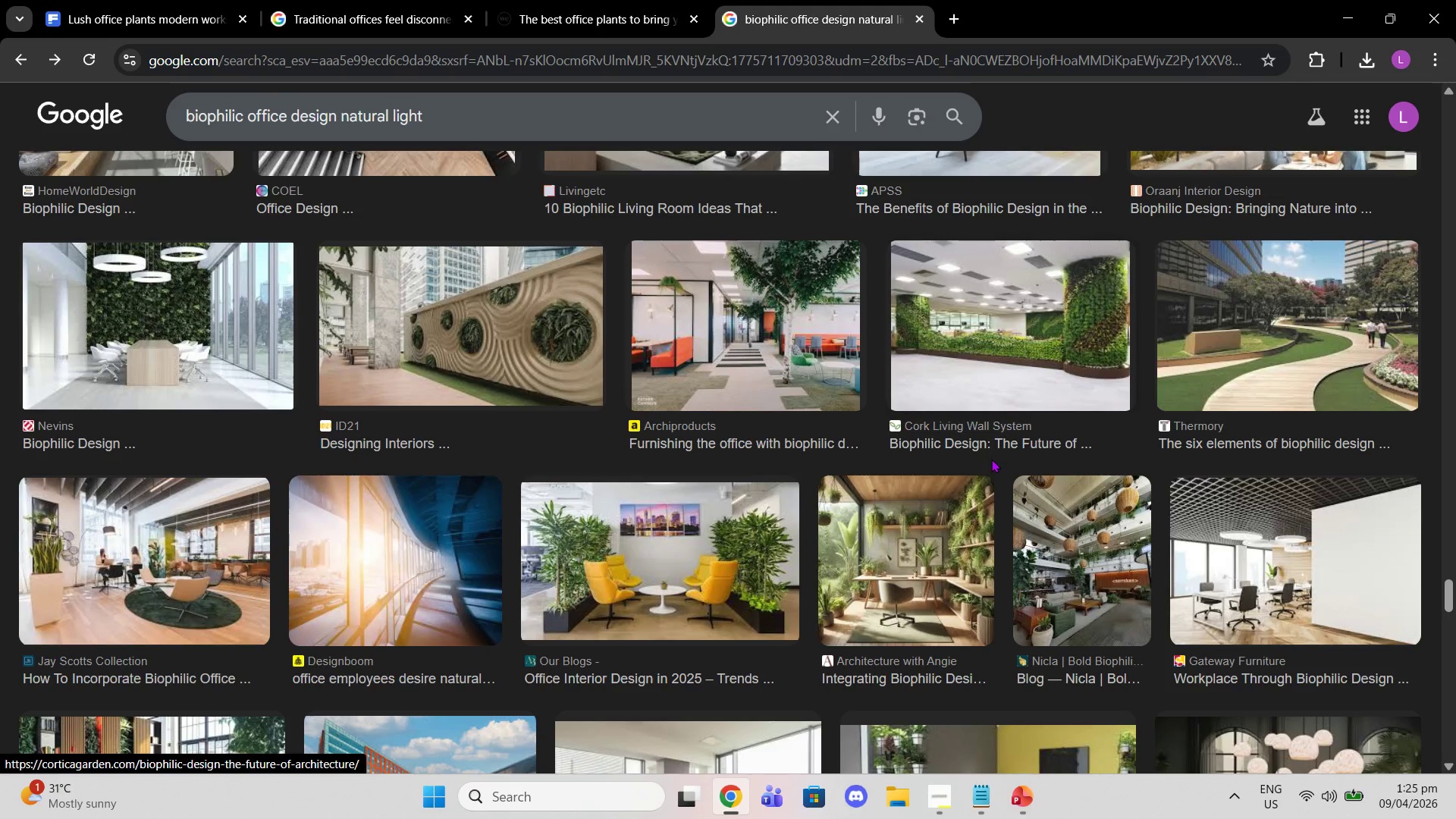 
wait(23.66)
 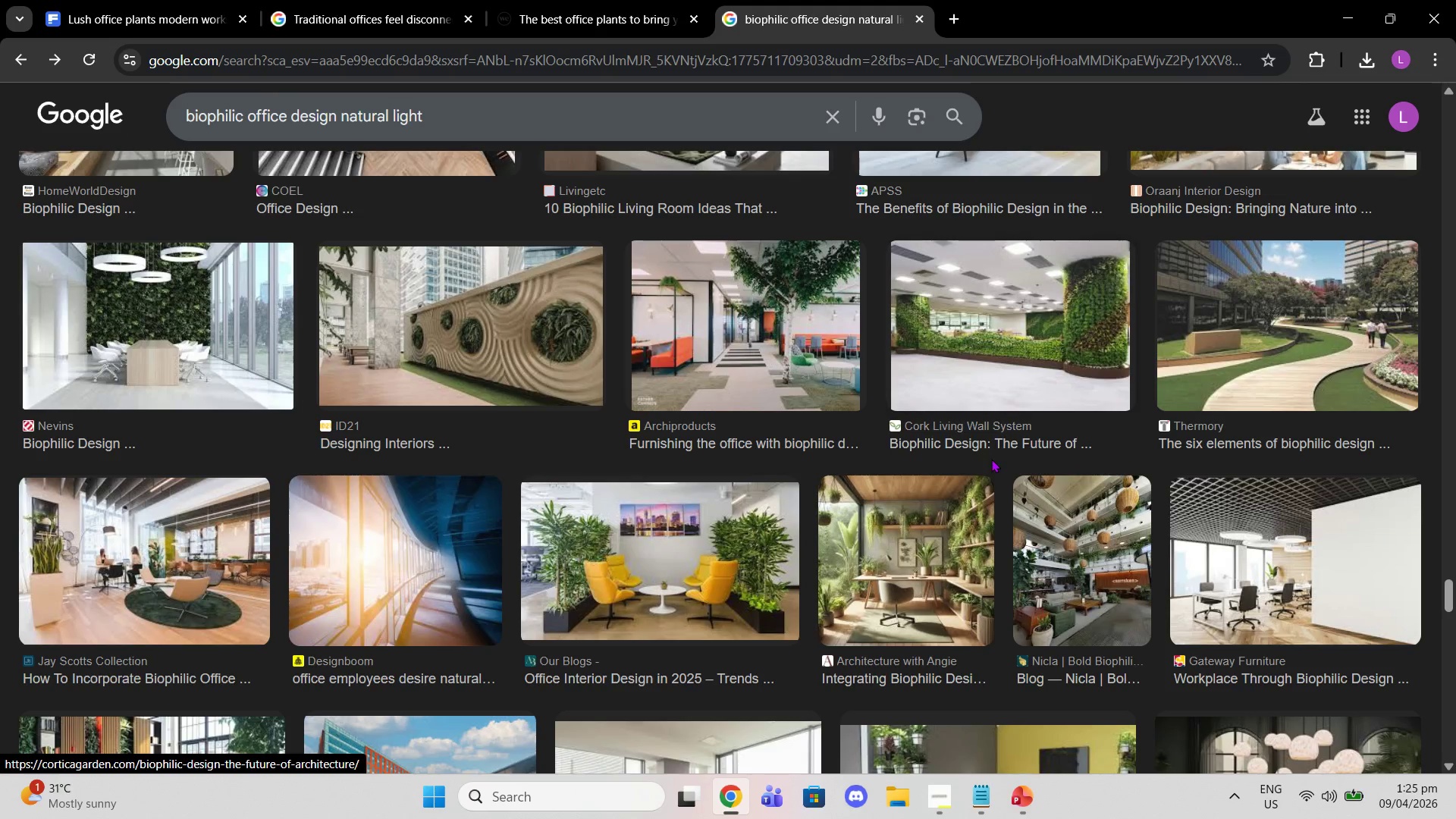 
scroll: coordinate [996, 559], scroll_direction: down, amount: 7.0
 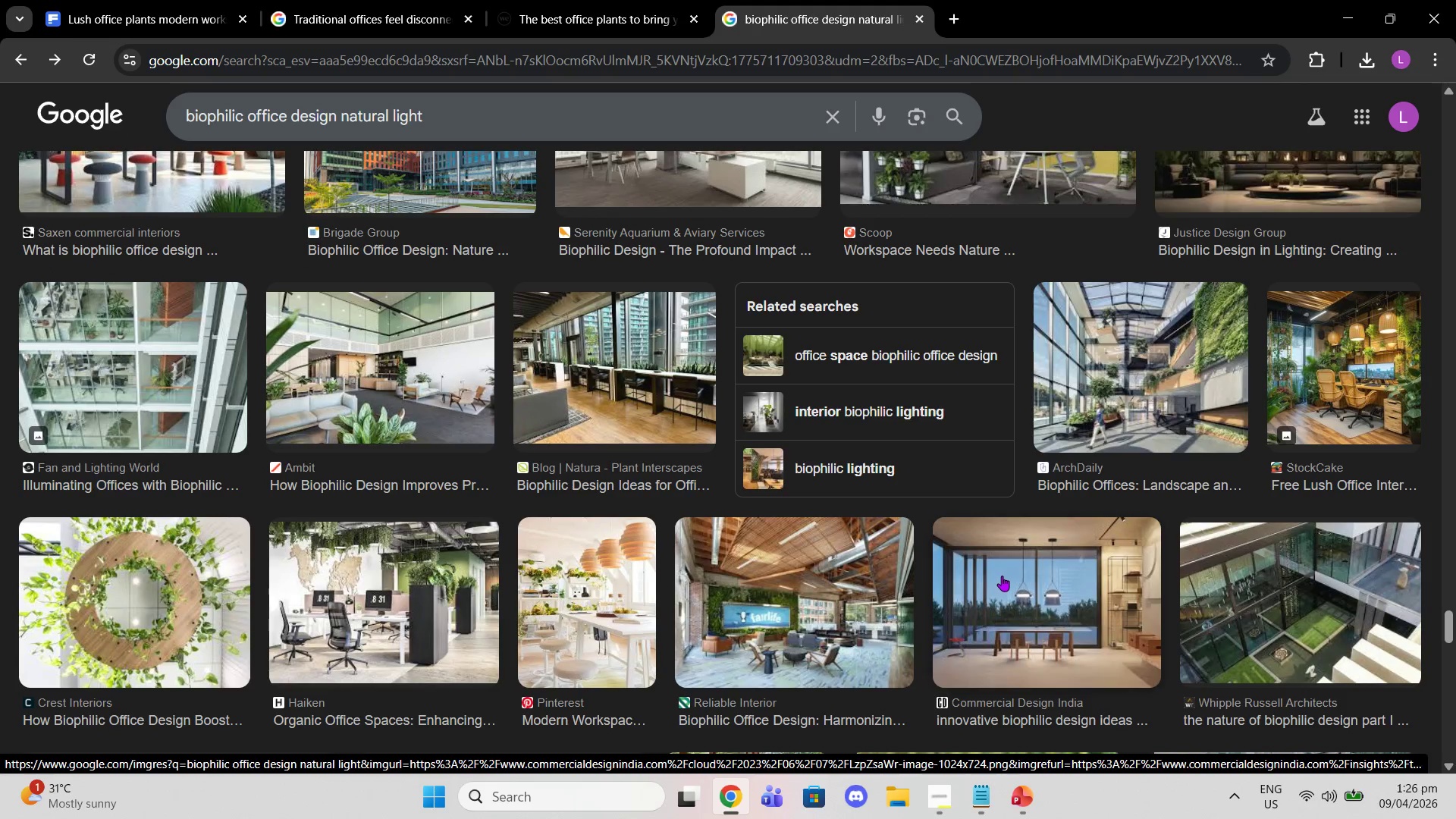 
wait(6.99)
 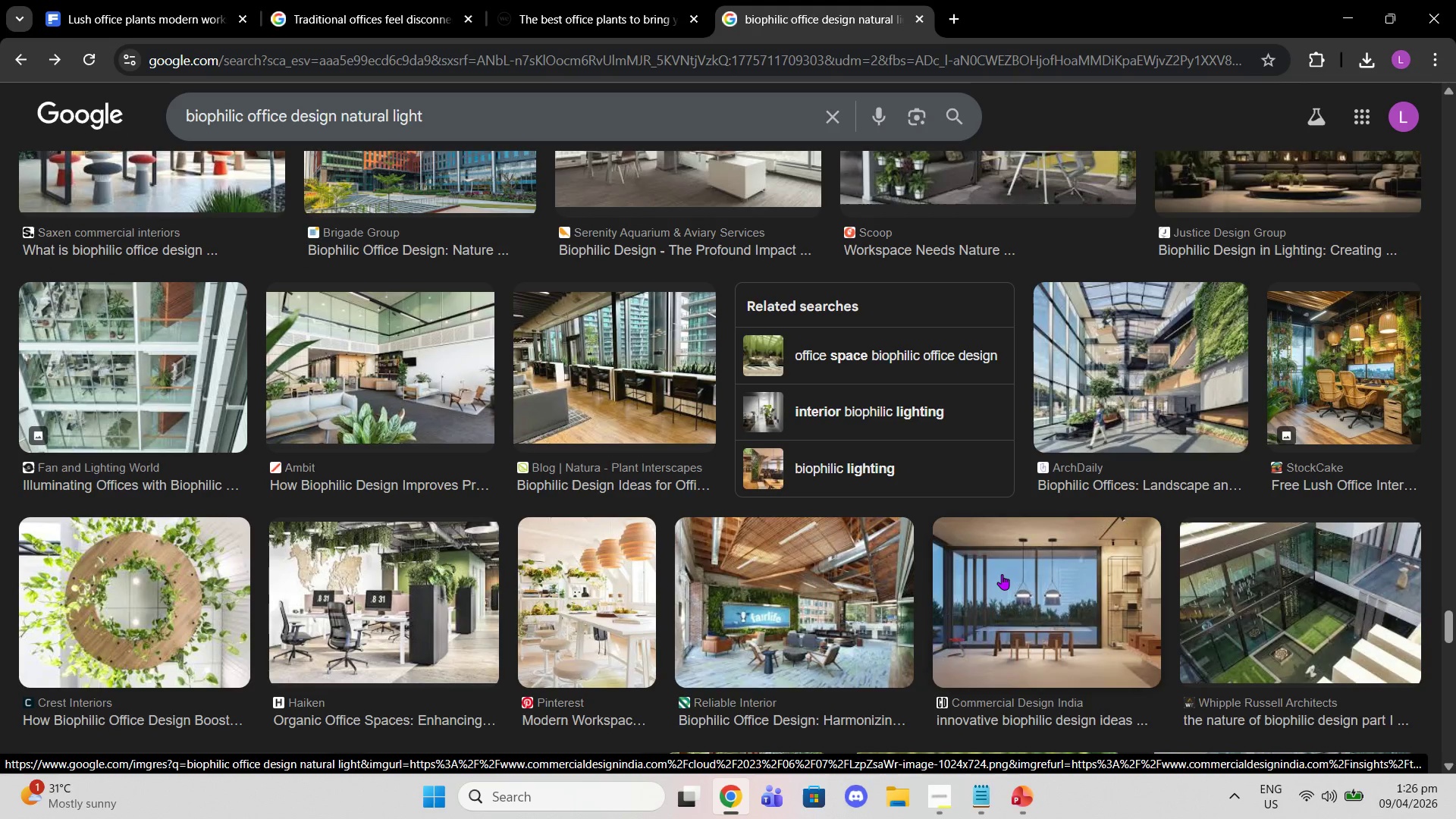 
scroll: coordinate [939, 554], scroll_direction: down, amount: 5.0
 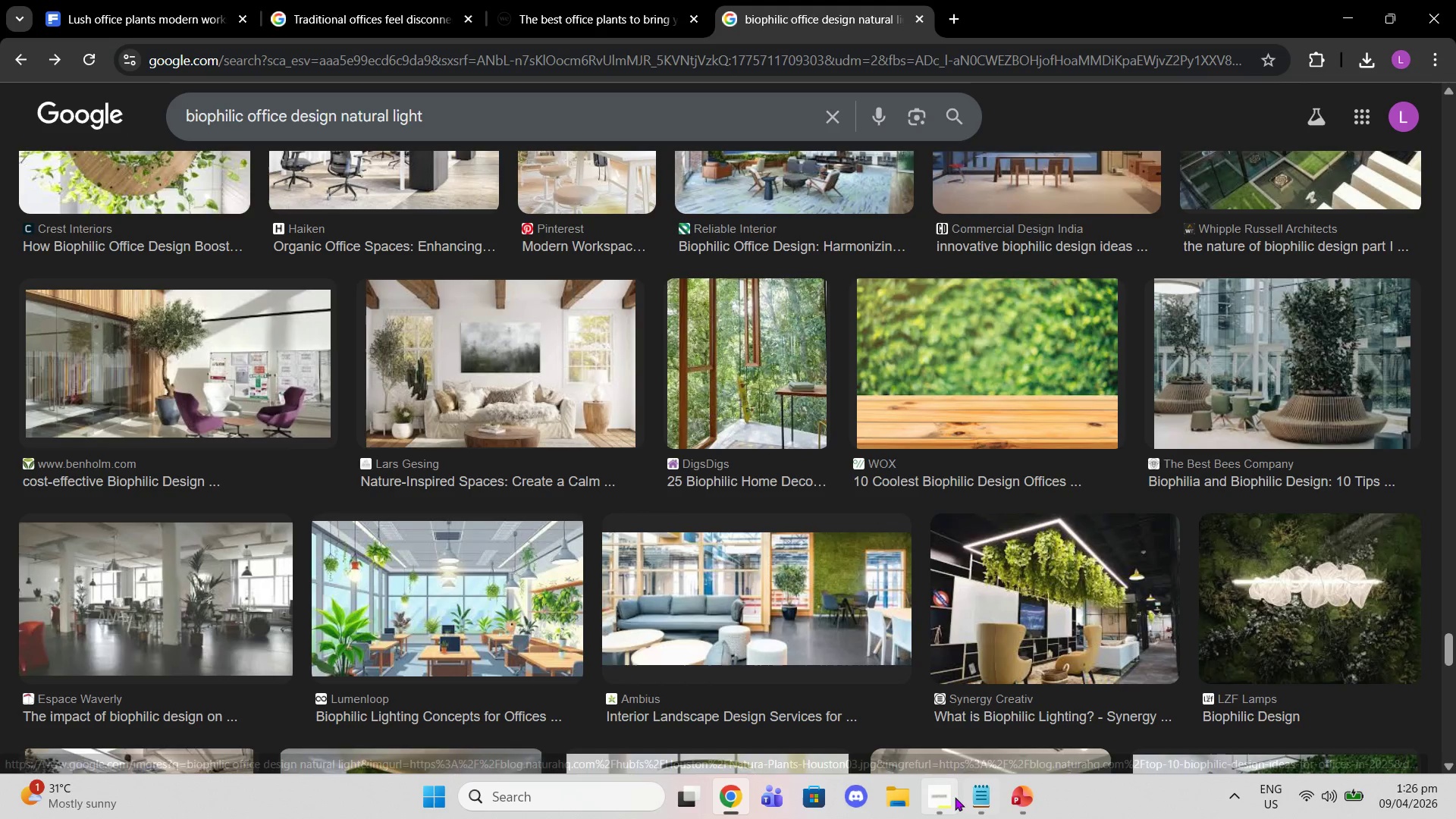 
left_click([955, 798])